 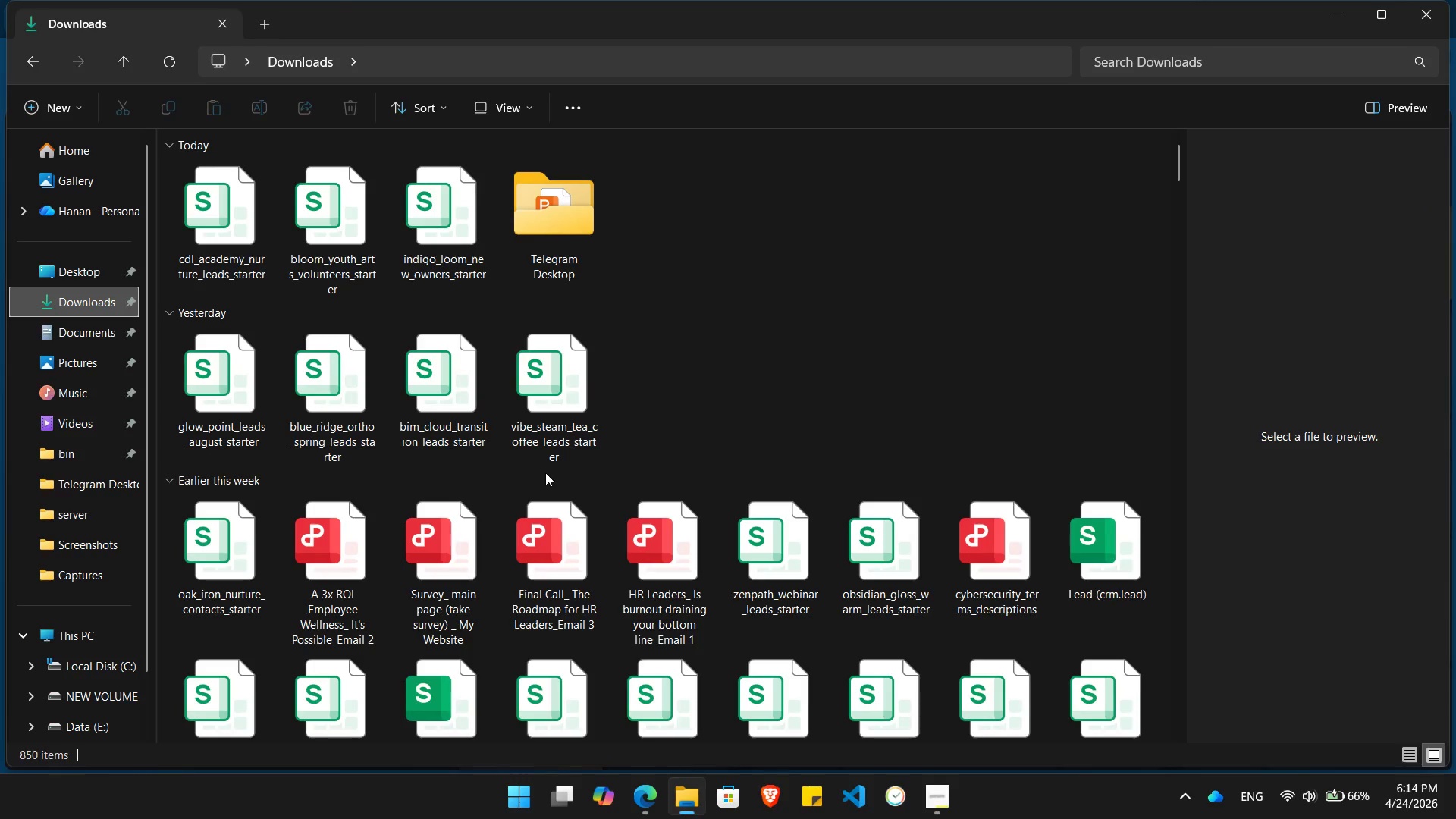 
double_click([227, 231])
 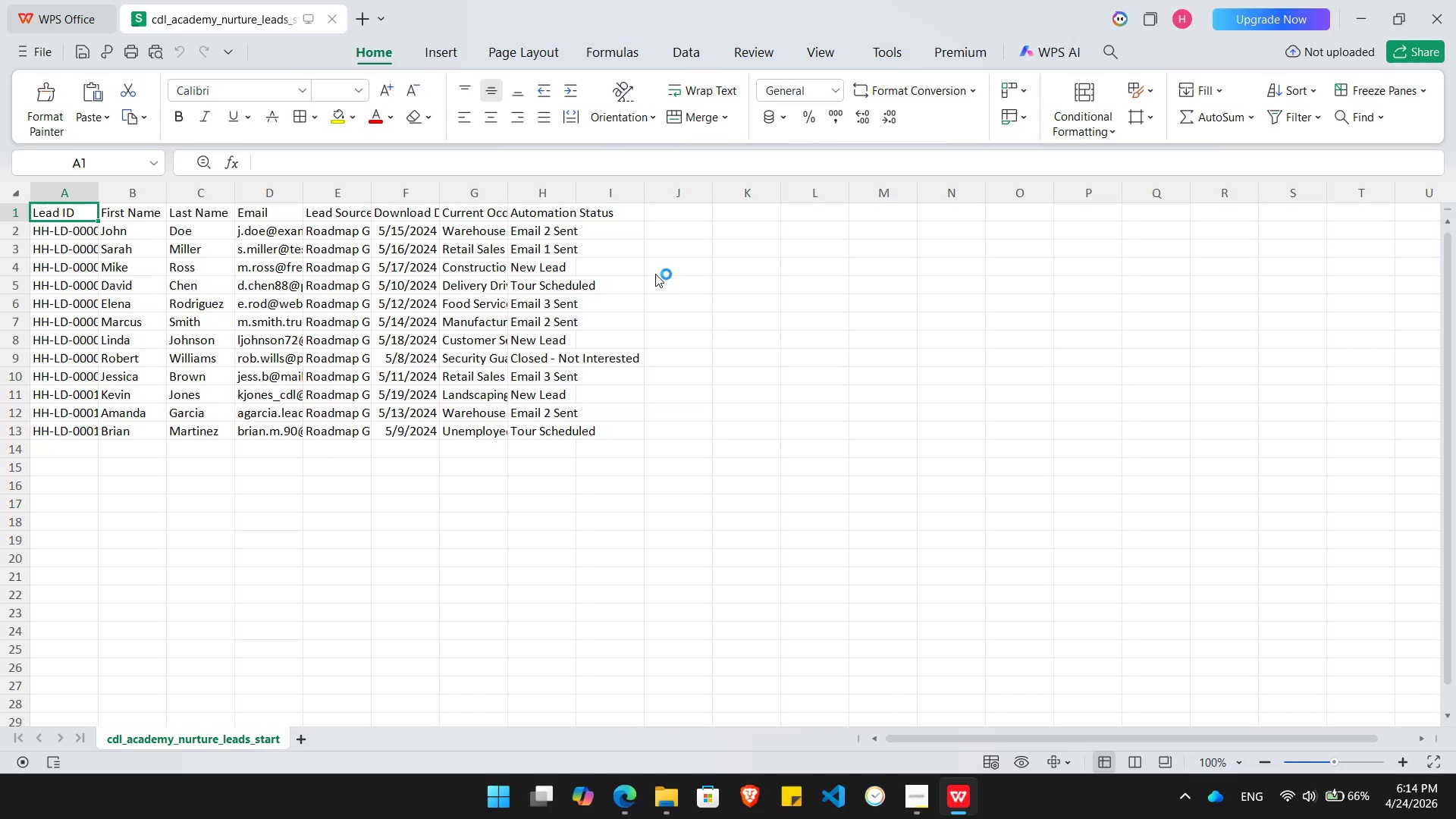 
wait(6.56)
 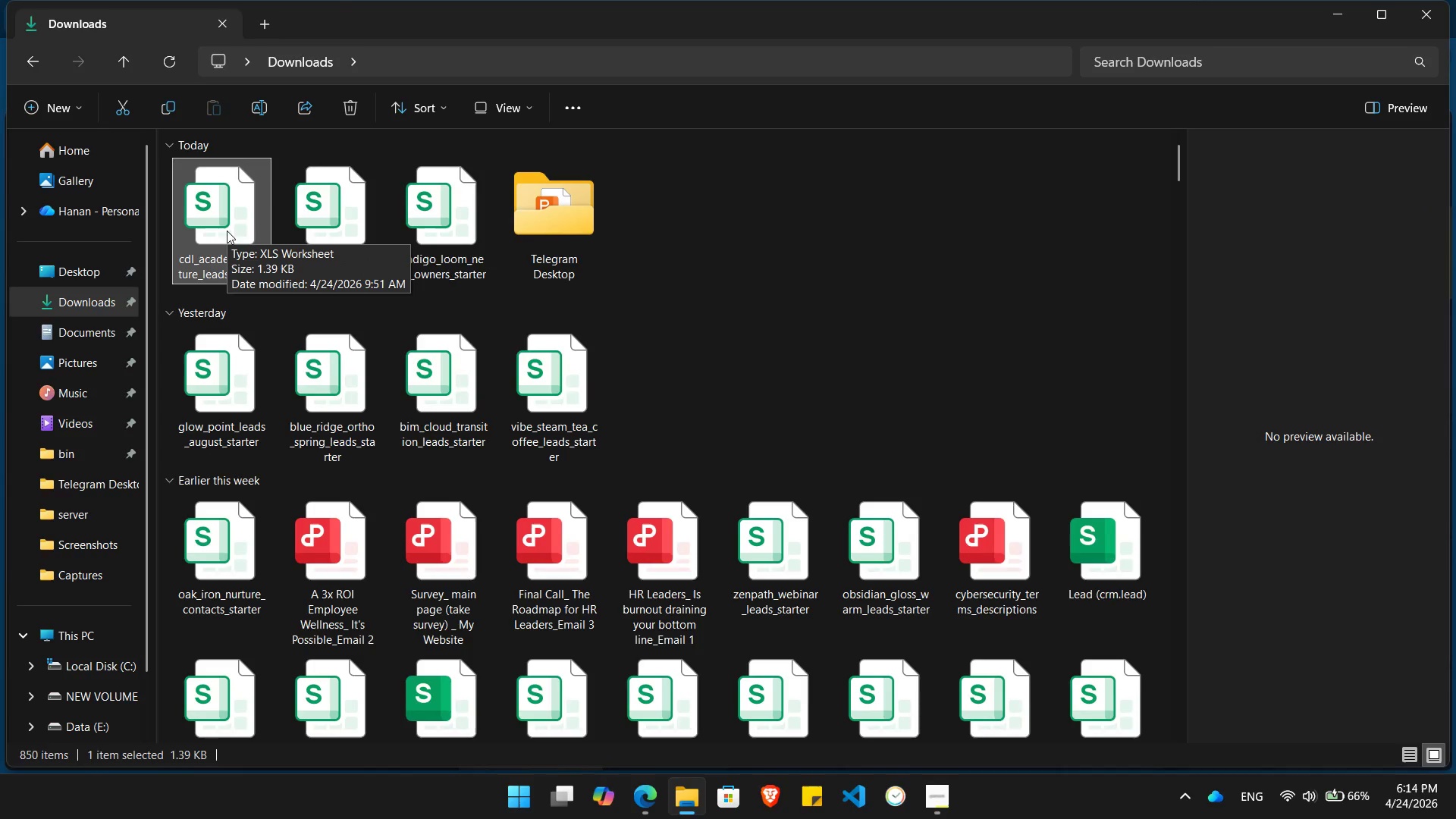 
key(Alt+Tab)
 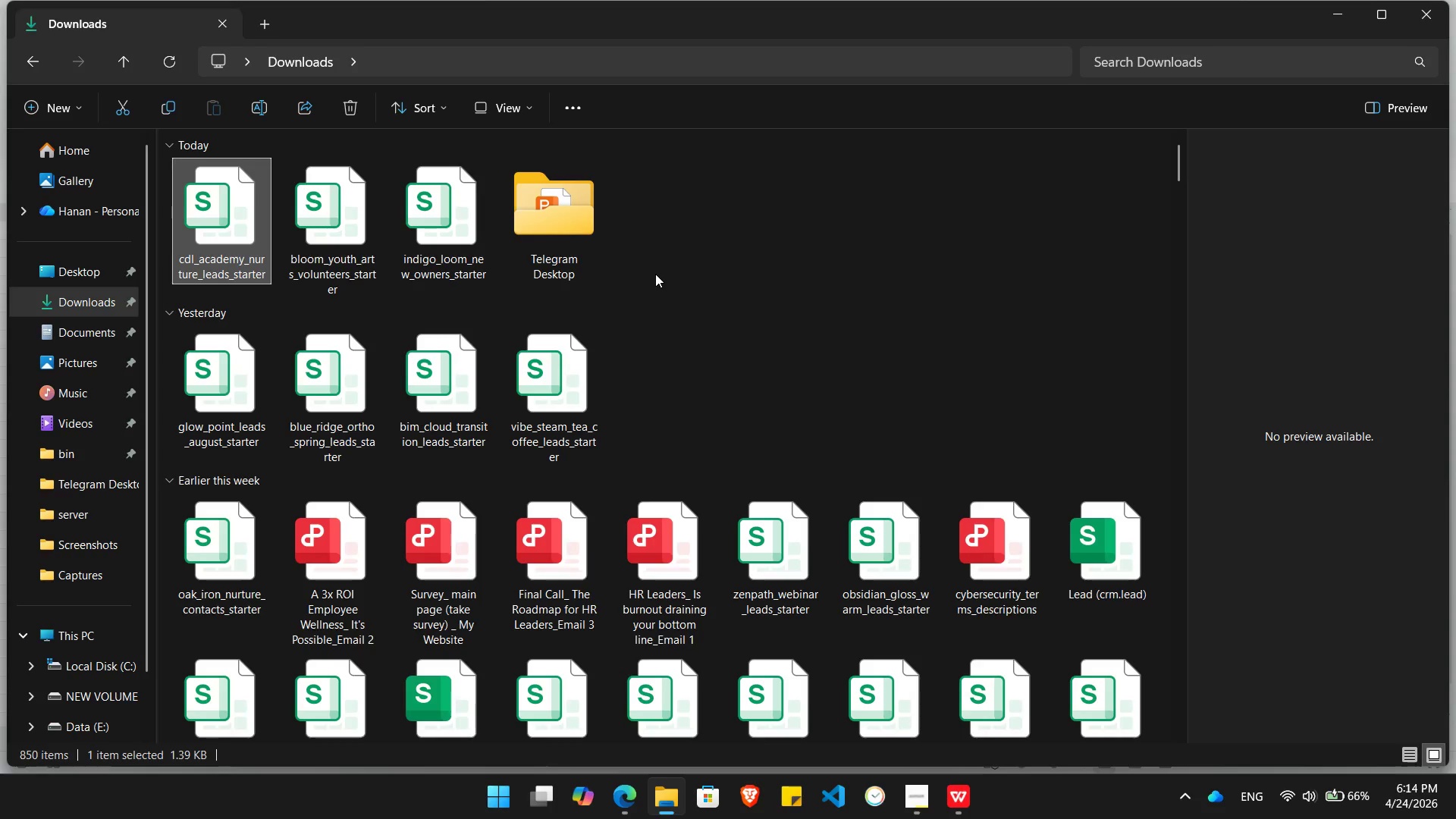 
key(Alt+AltLeft)
 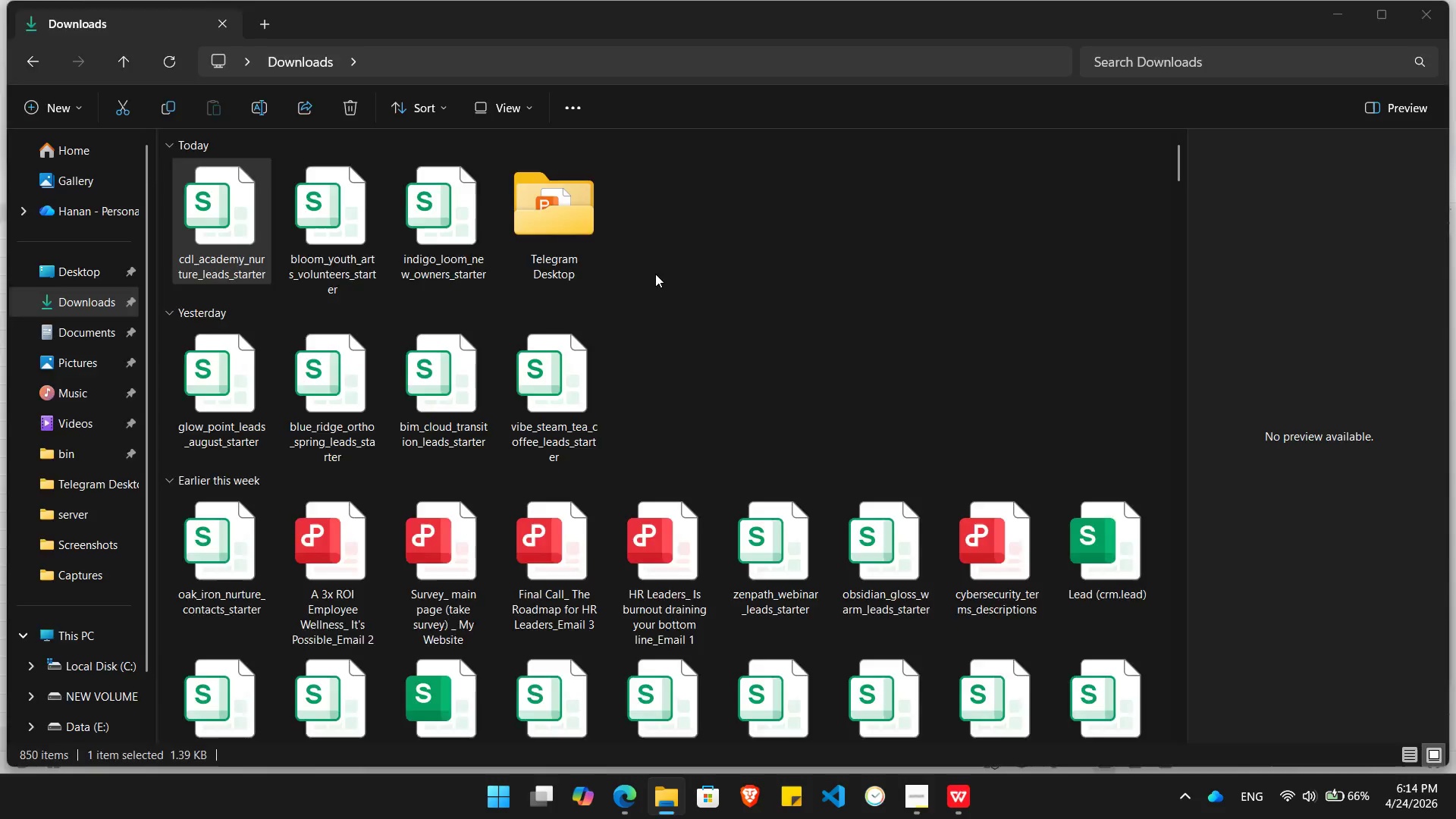 
key(Alt+Tab)
 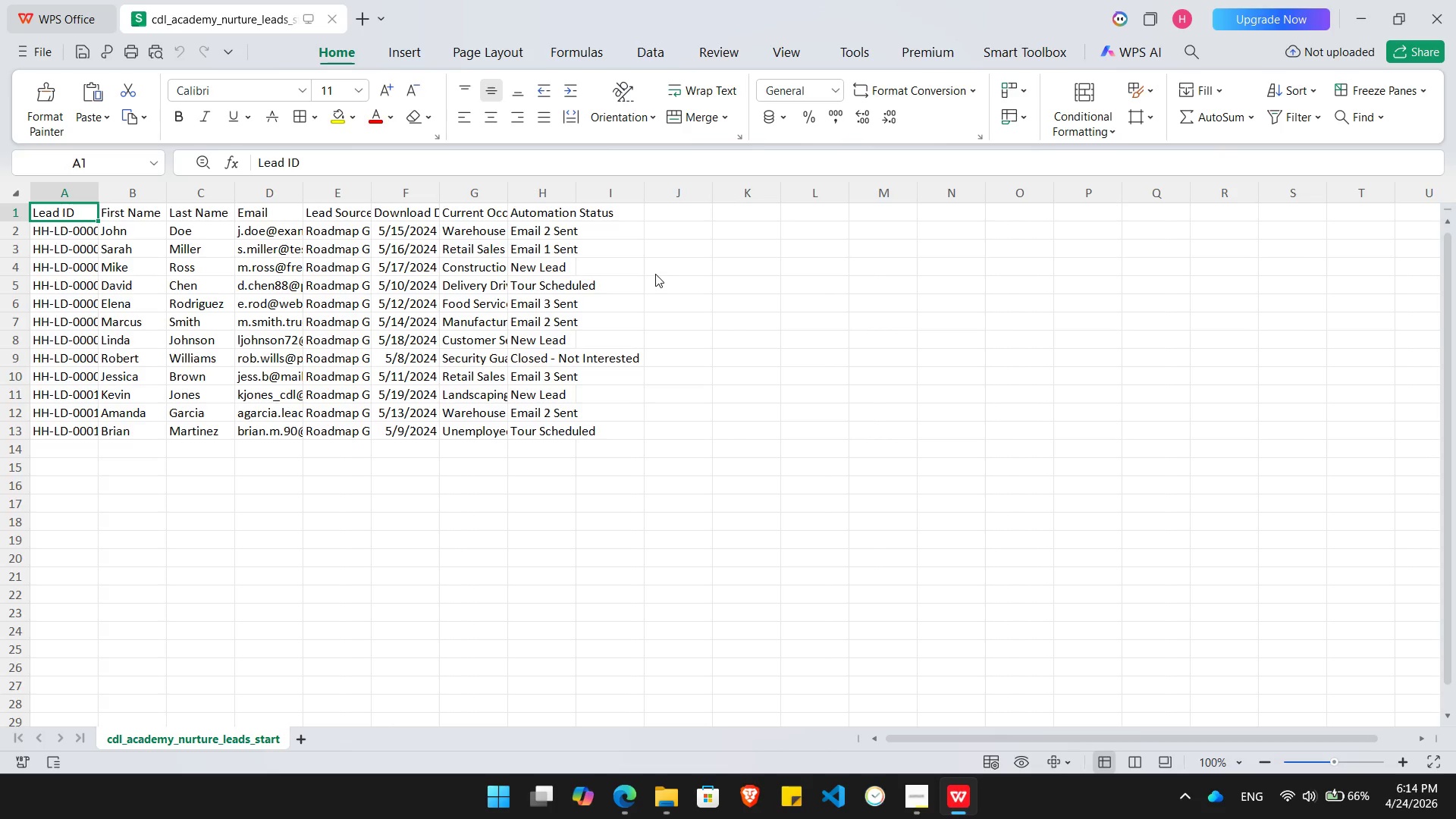 
key(Alt+Tab)
 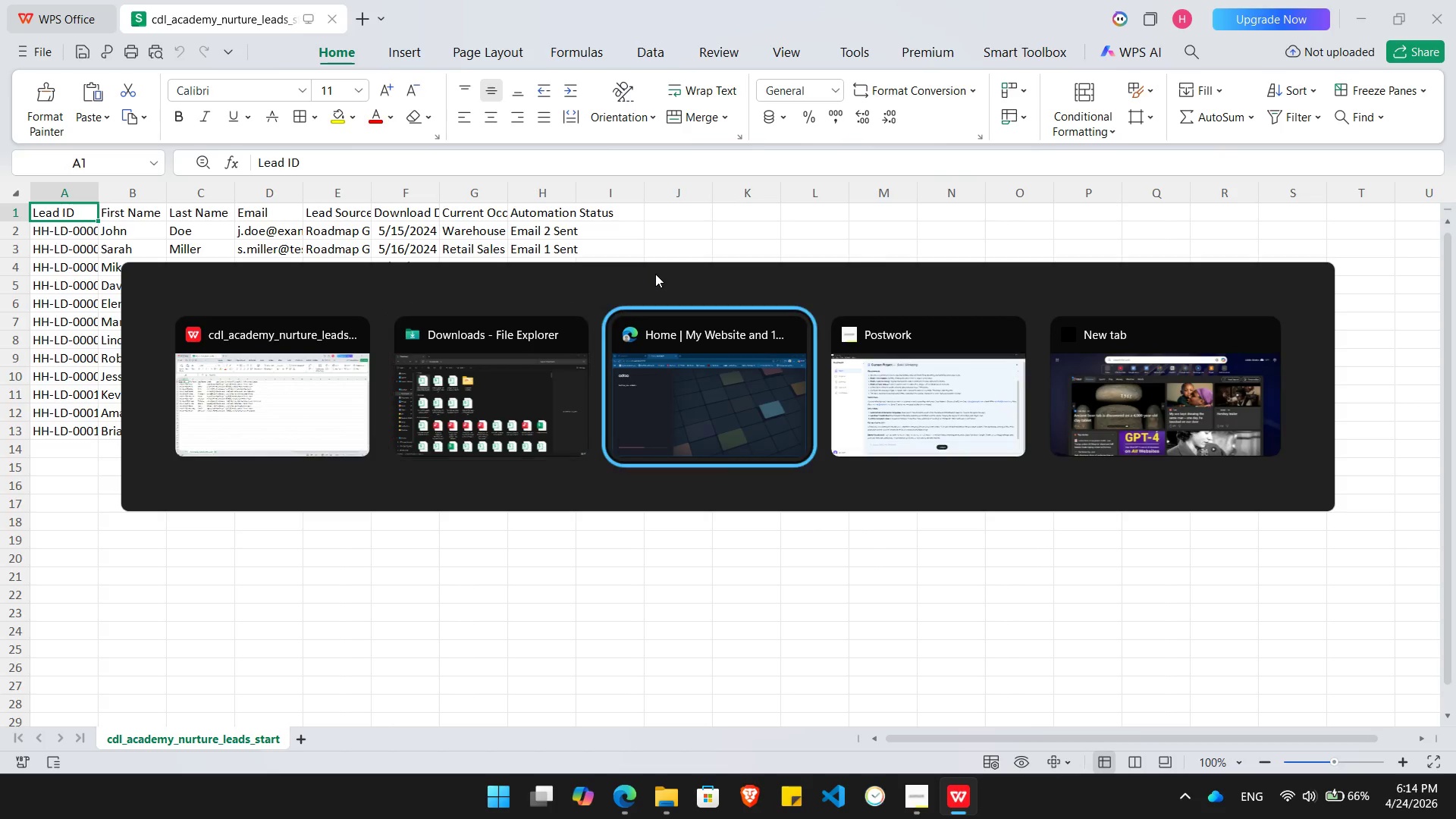 
key(Alt+Tab)
 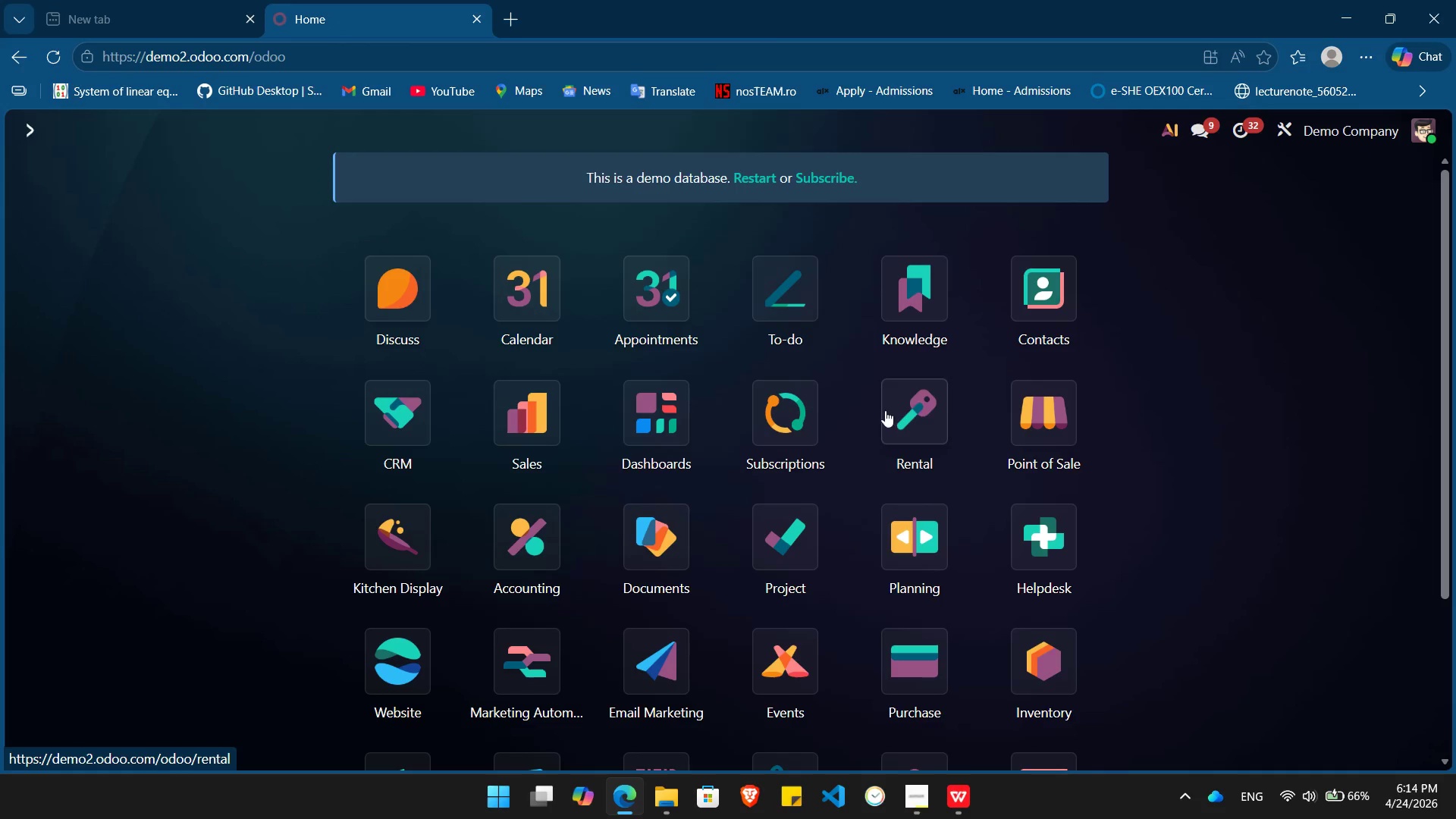 
scroll: coordinate [722, 435], scroll_direction: down, amount: 3.0
 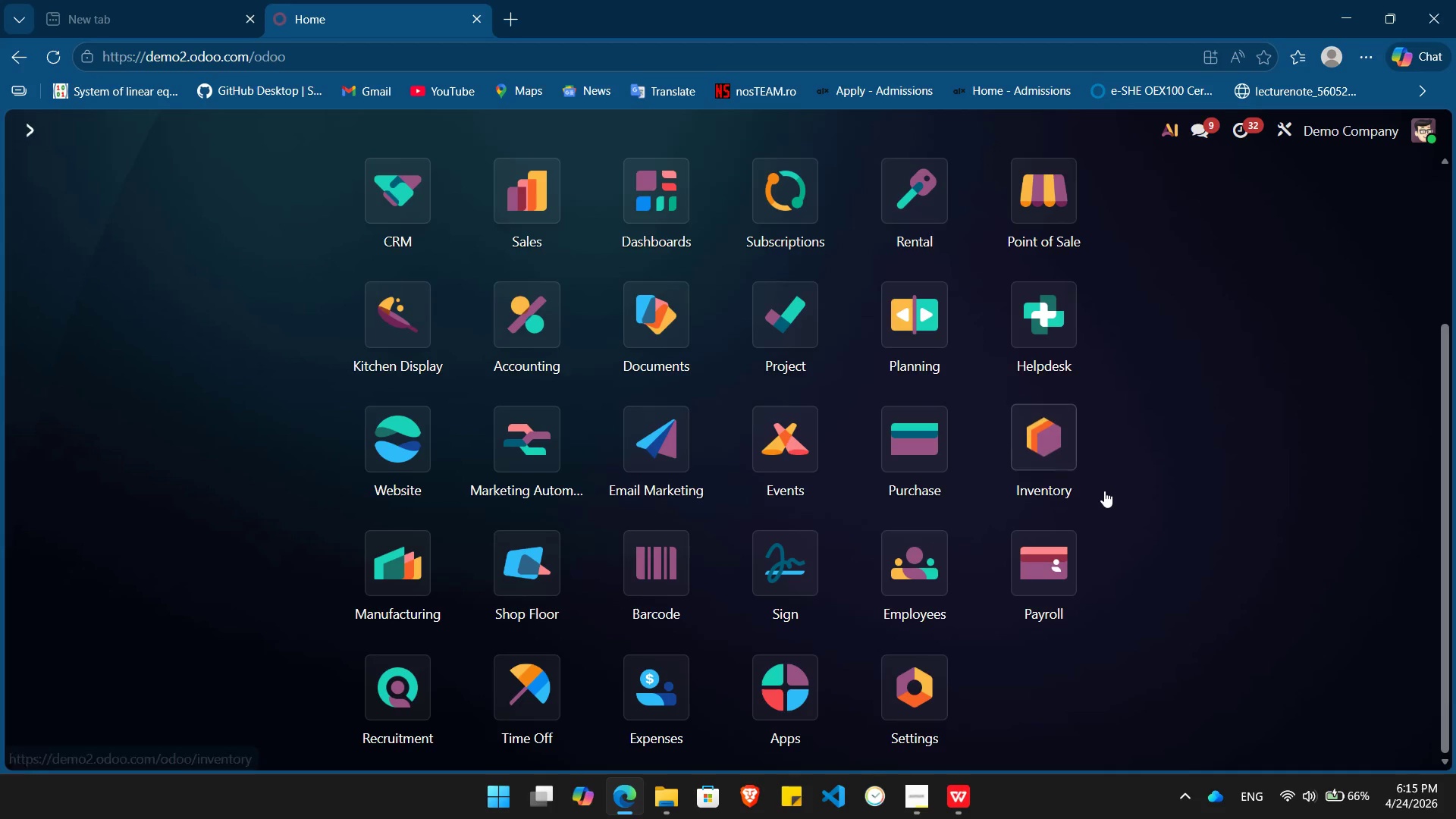 
scroll: coordinate [1166, 485], scroll_direction: none, amount: 0.0
 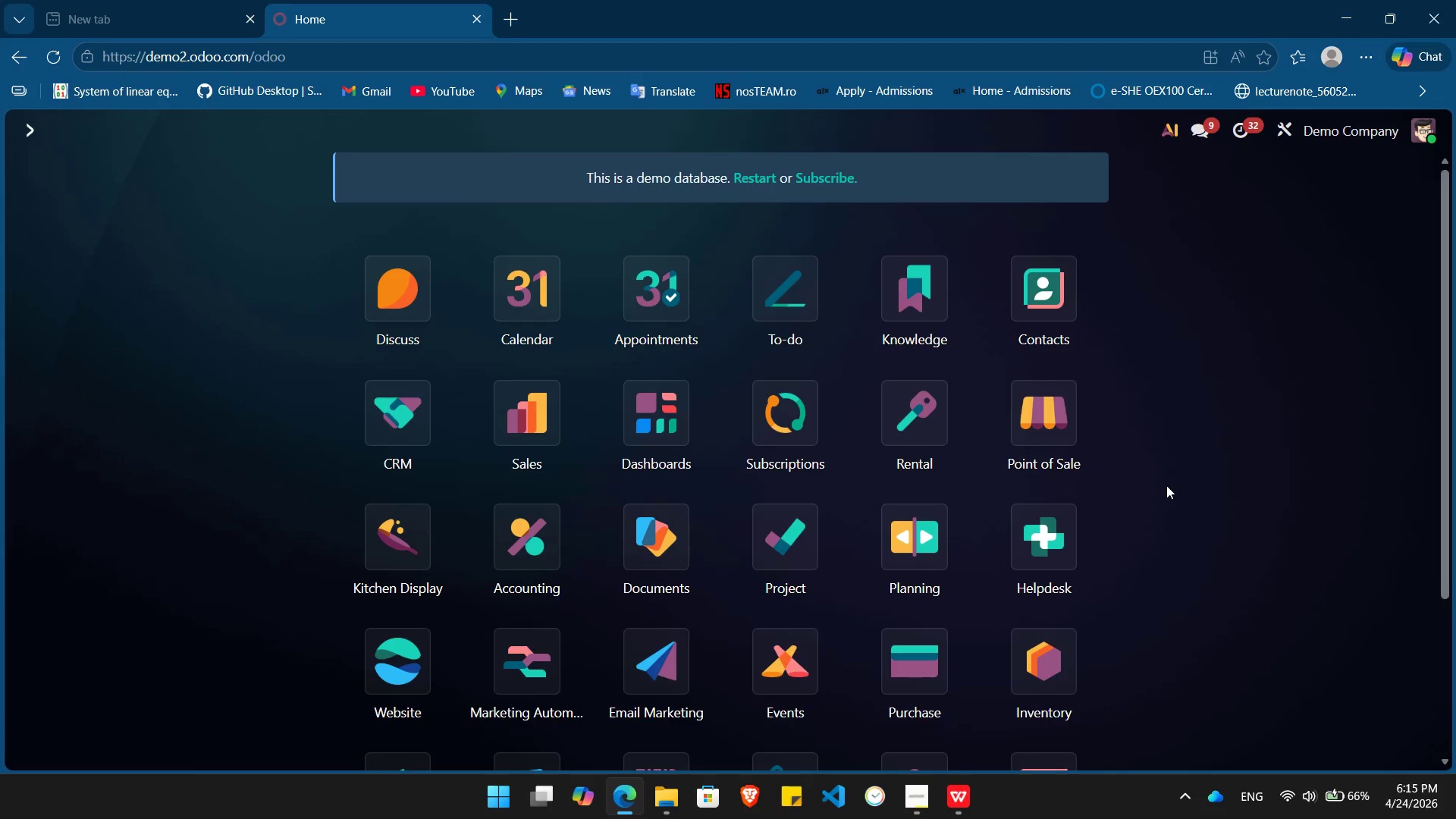 
scroll: coordinate [1166, 485], scroll_direction: down, amount: 1.0
 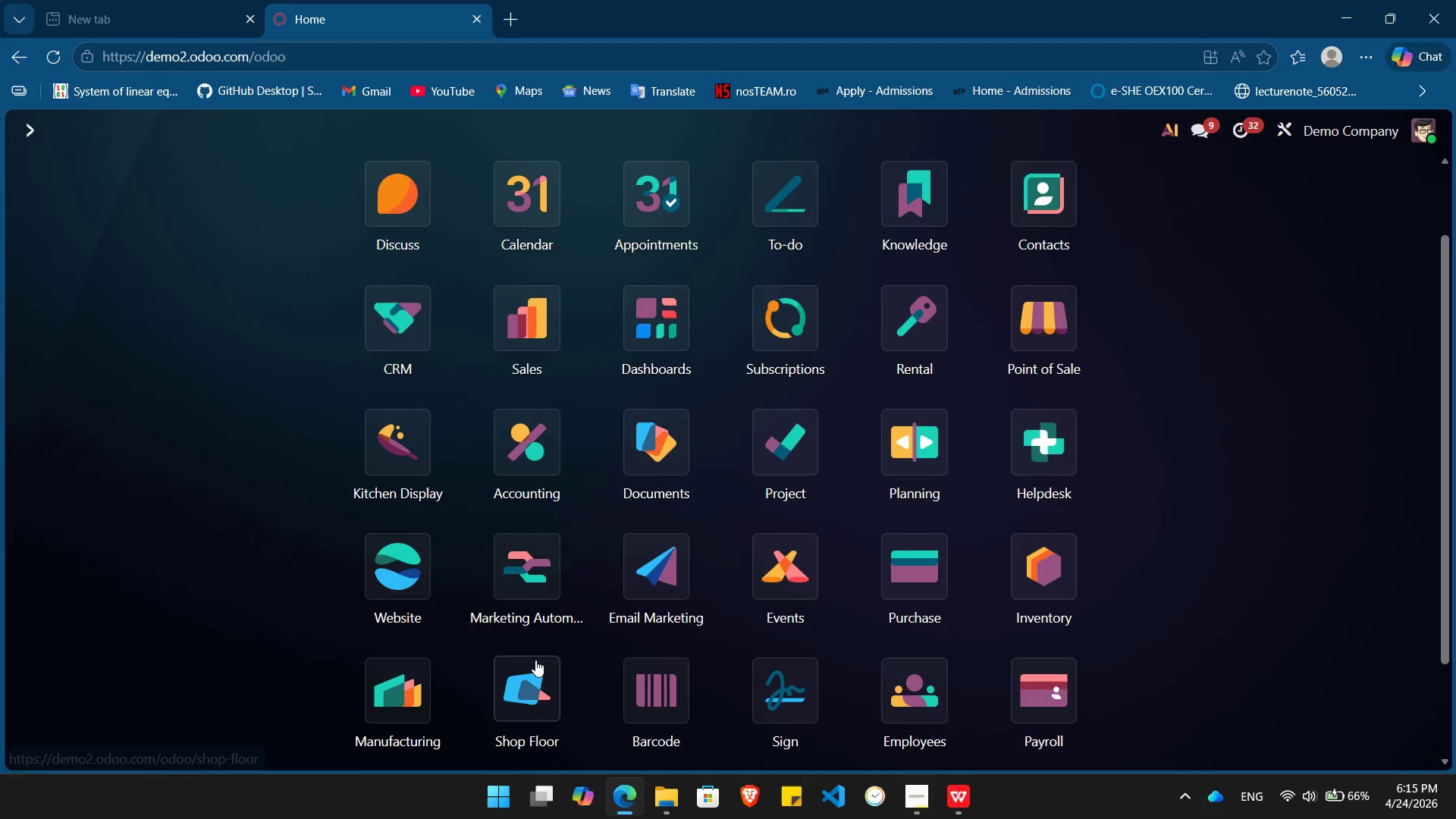 
left_click([511, 570])
 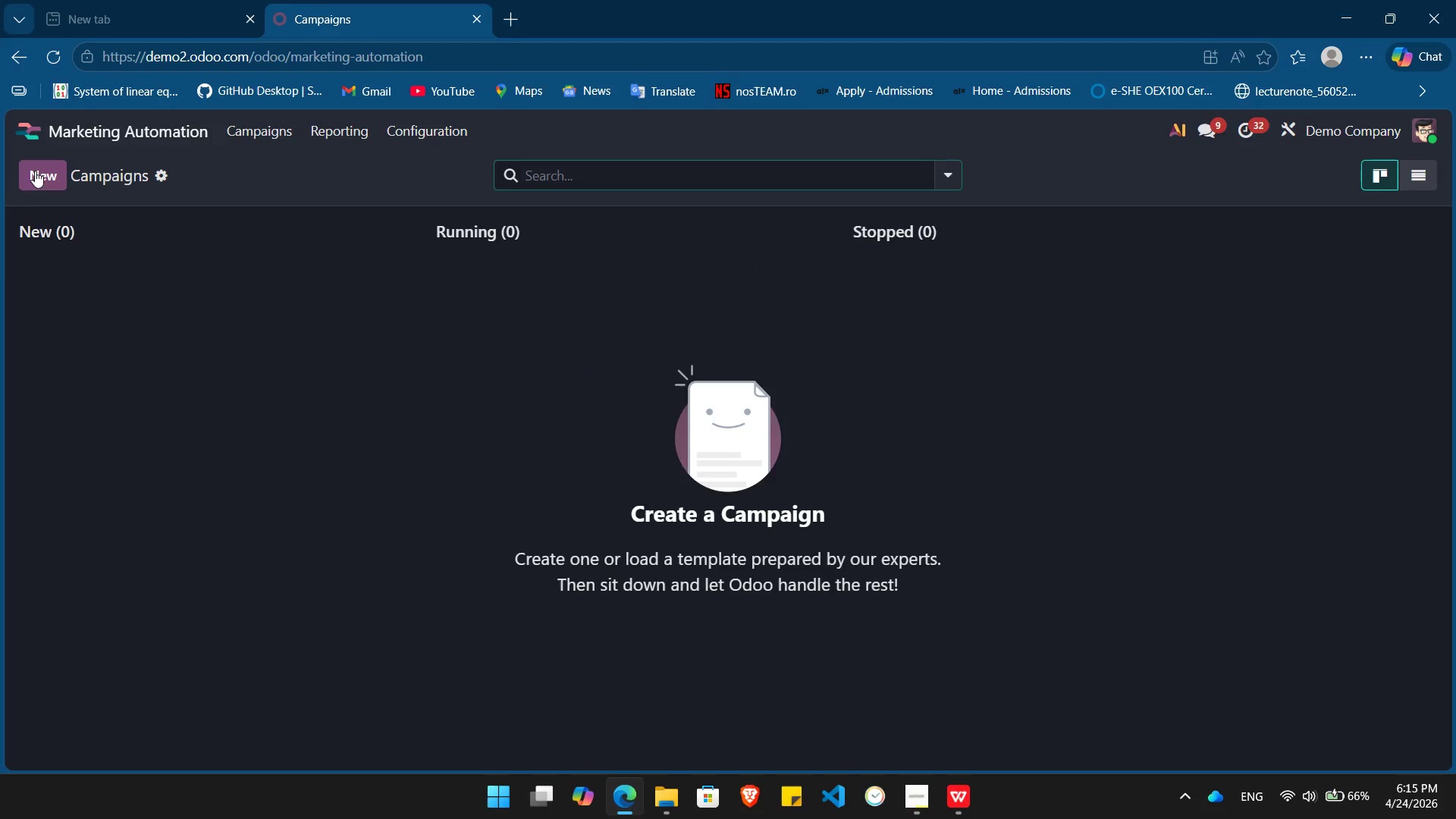 
mouse_move([219, 218])
 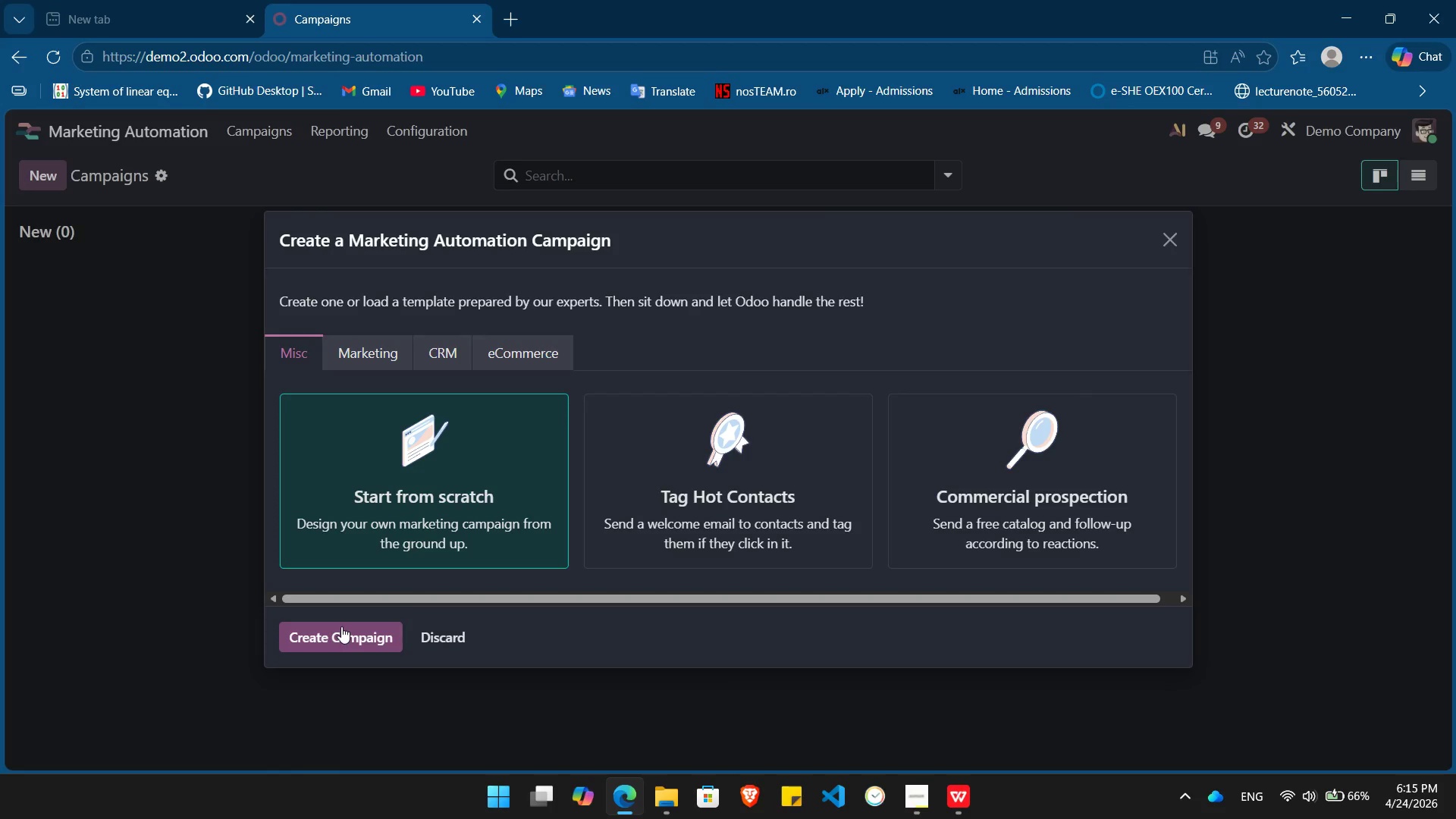 
left_click([341, 626])
 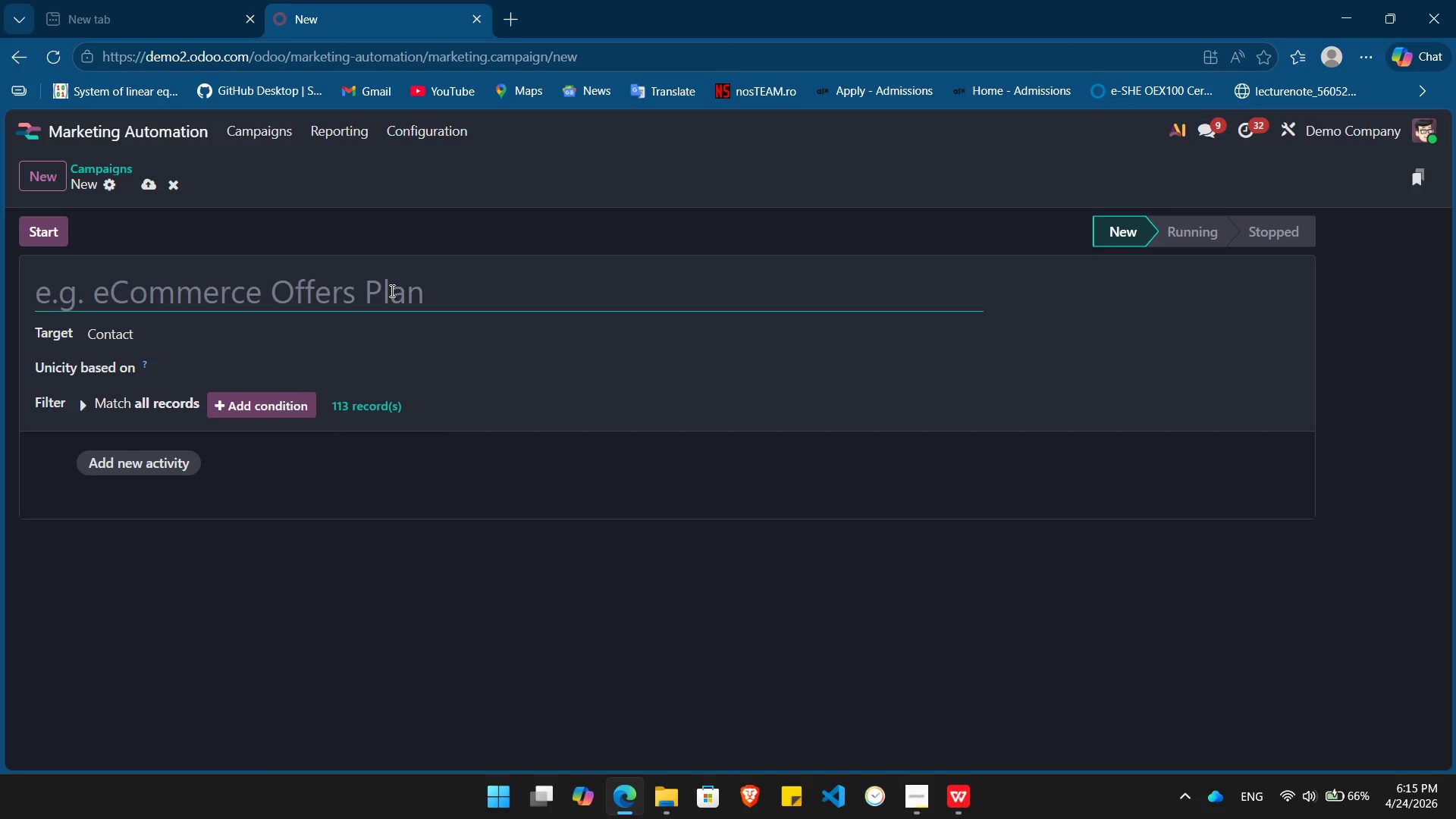 
wait(14.25)
 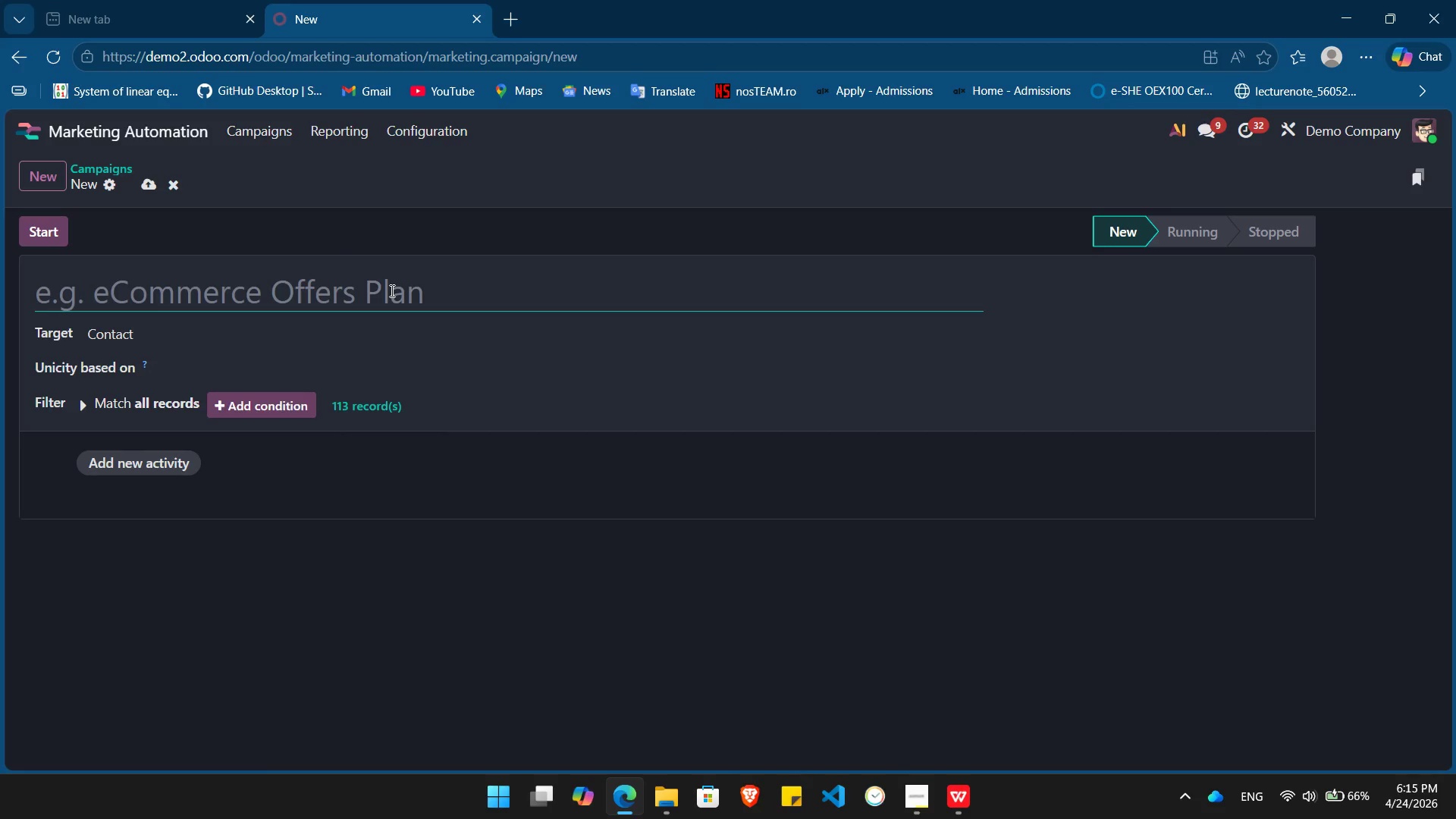 
key(Control+ControlLeft)
 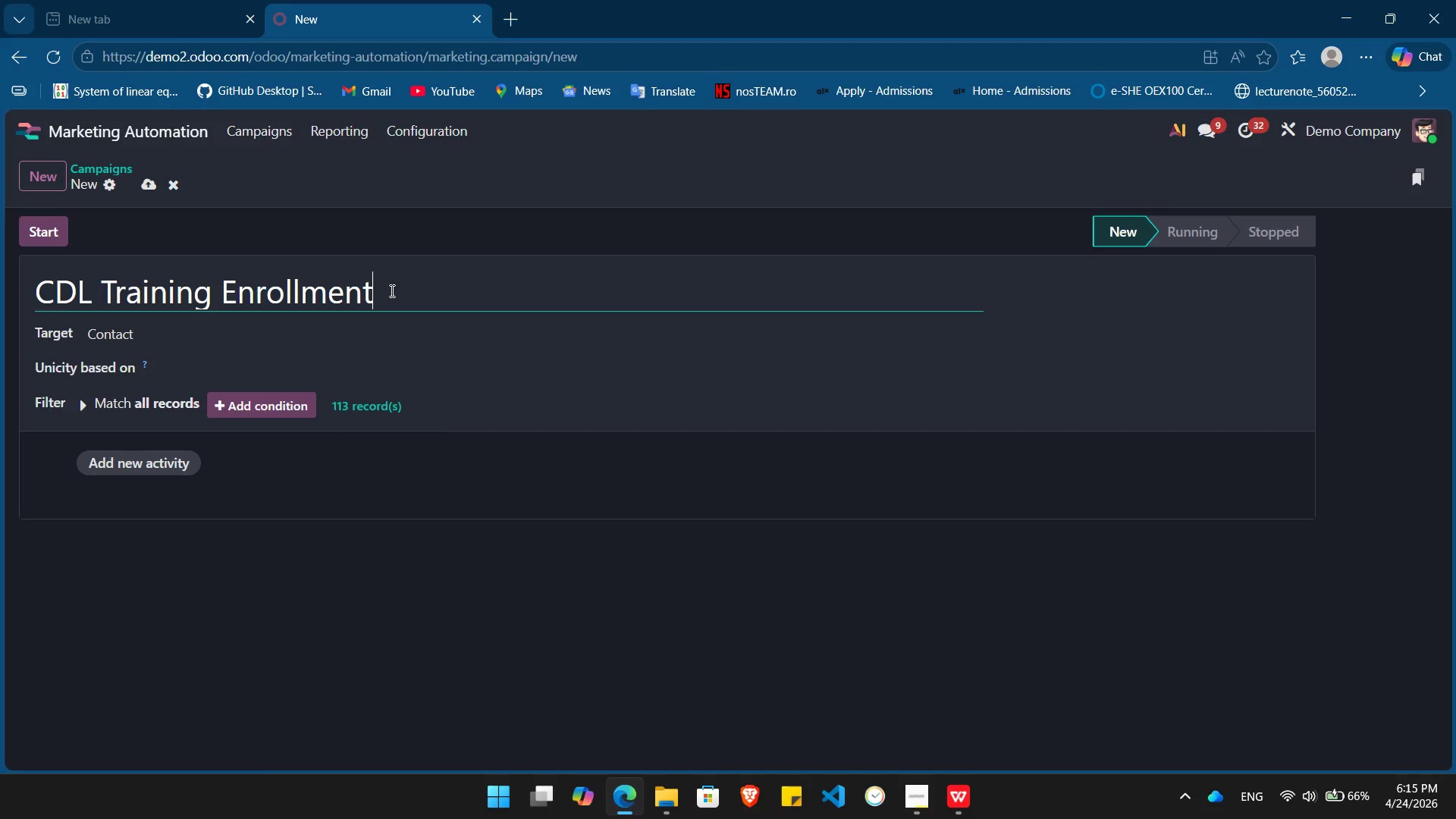 
key(Control+V)
 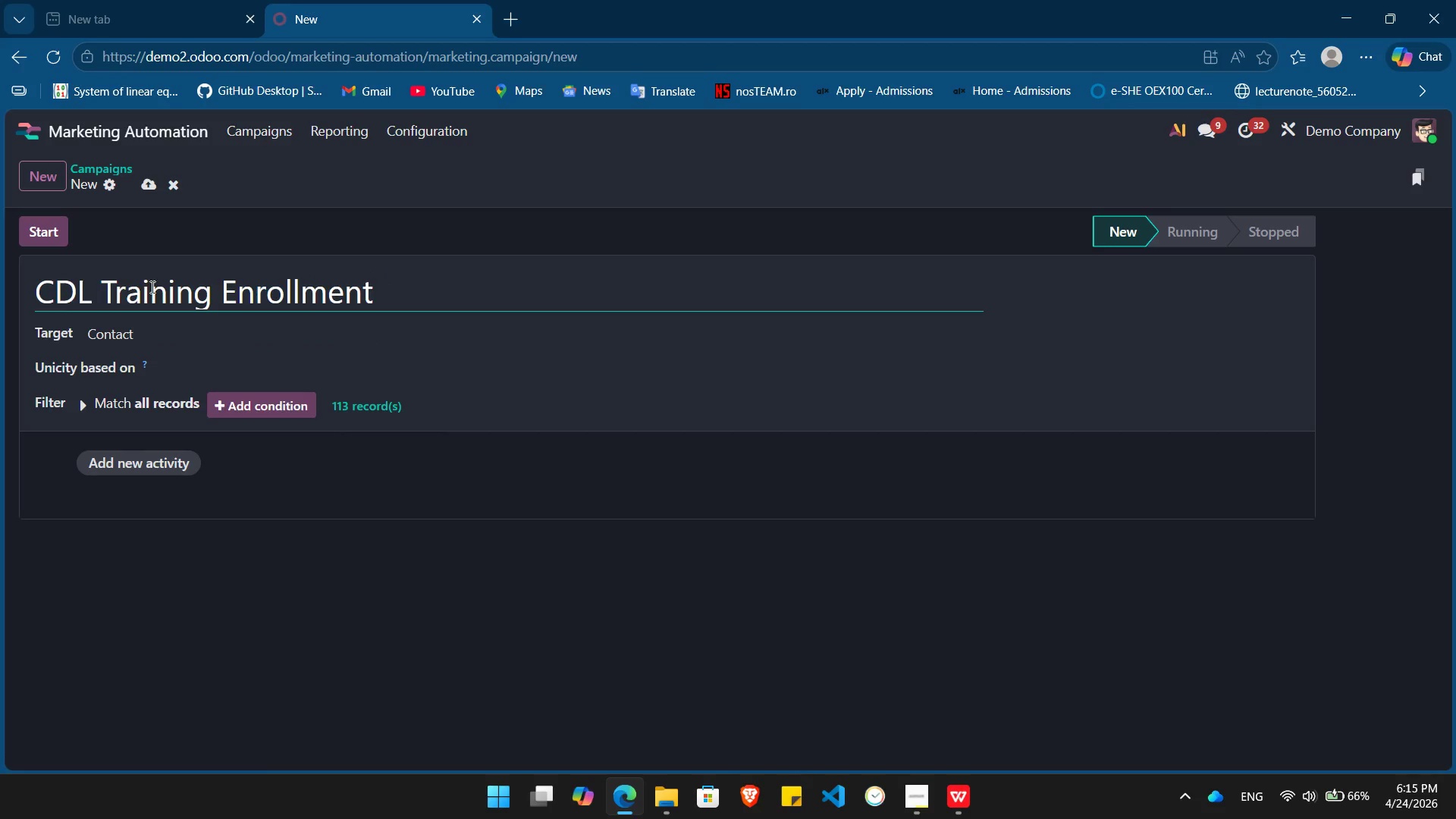 
left_click([114, 130])
 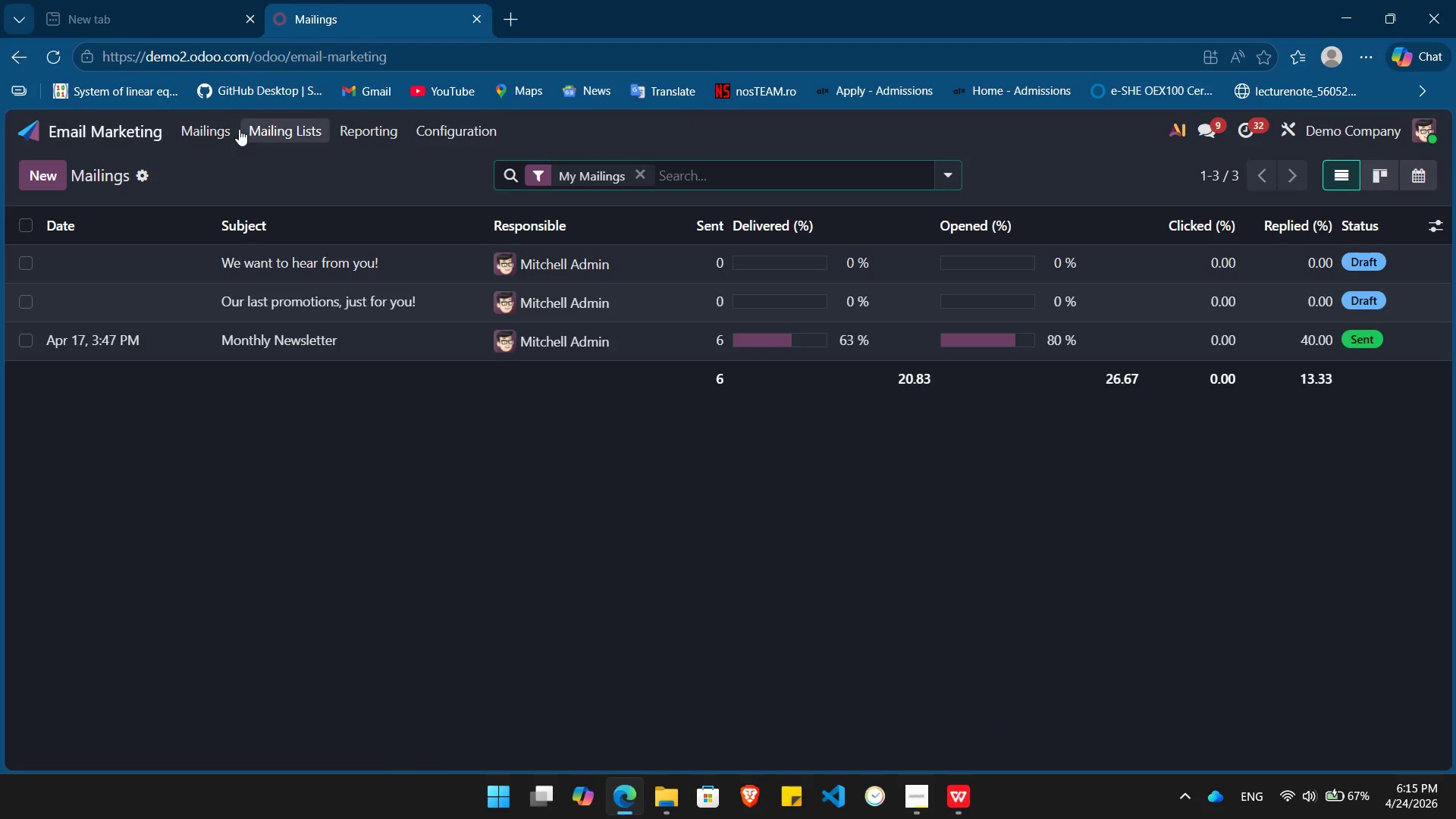 
wait(5.83)
 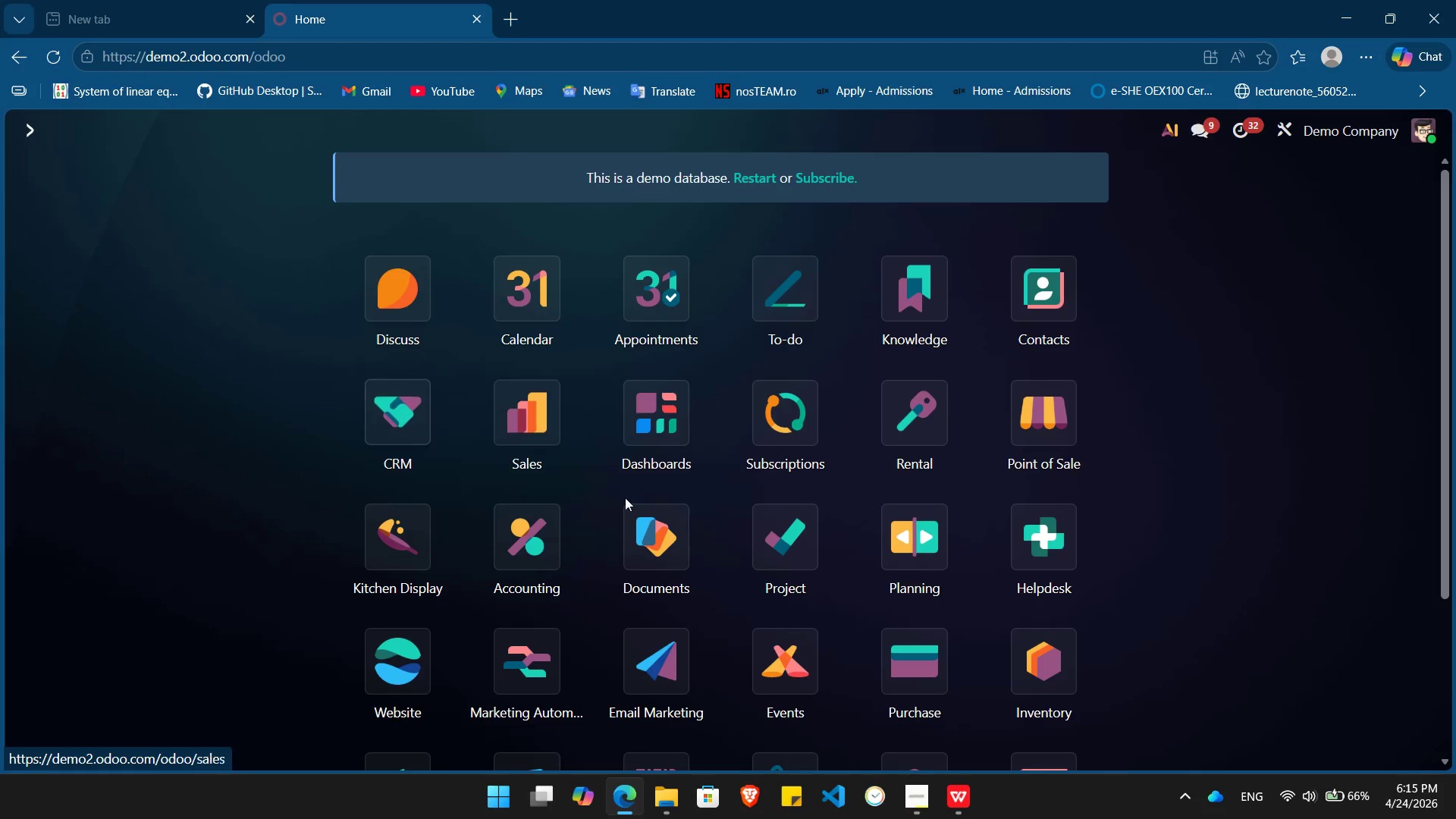 
left_click([312, 129])
 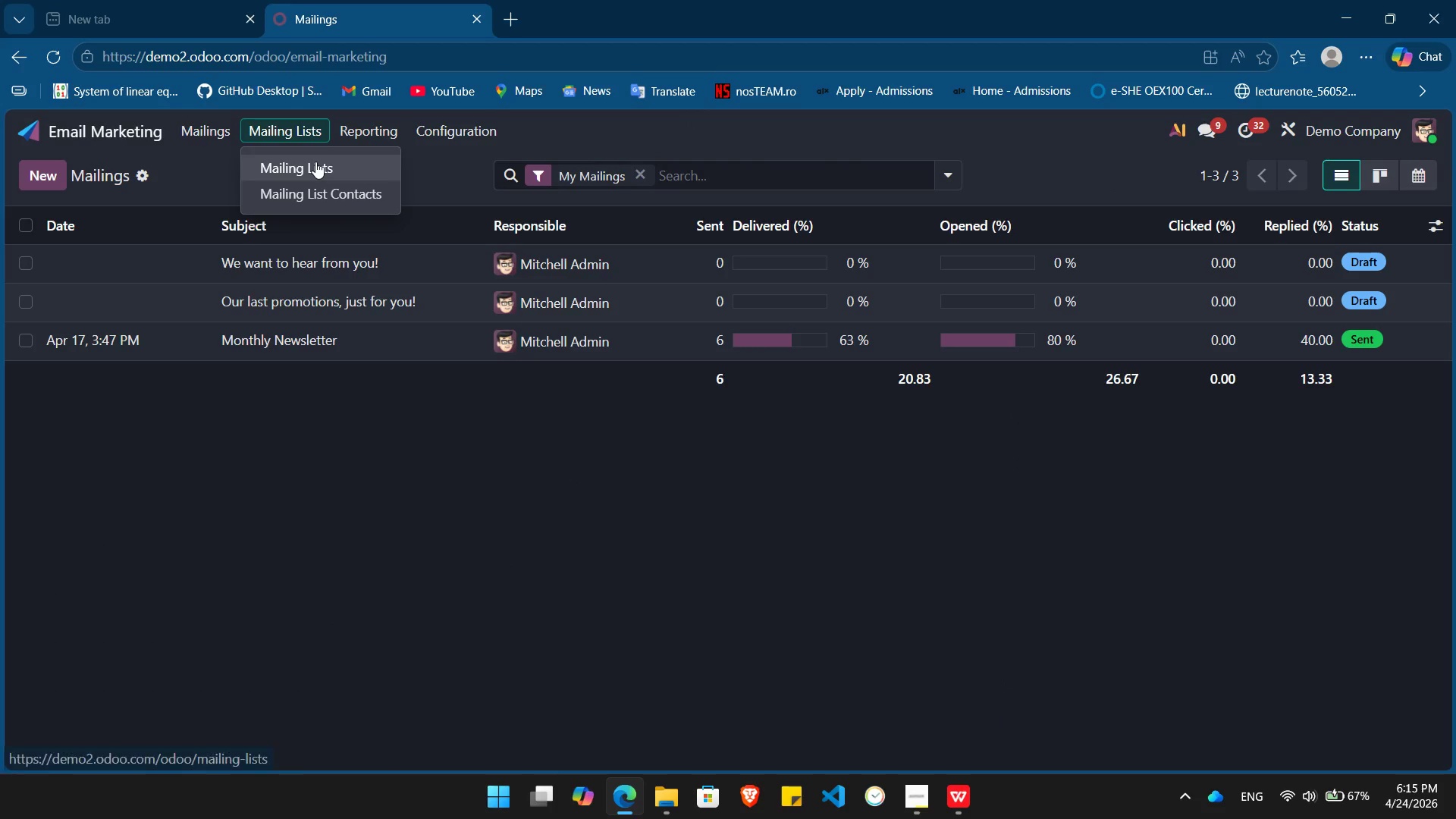 
left_click([316, 162])
 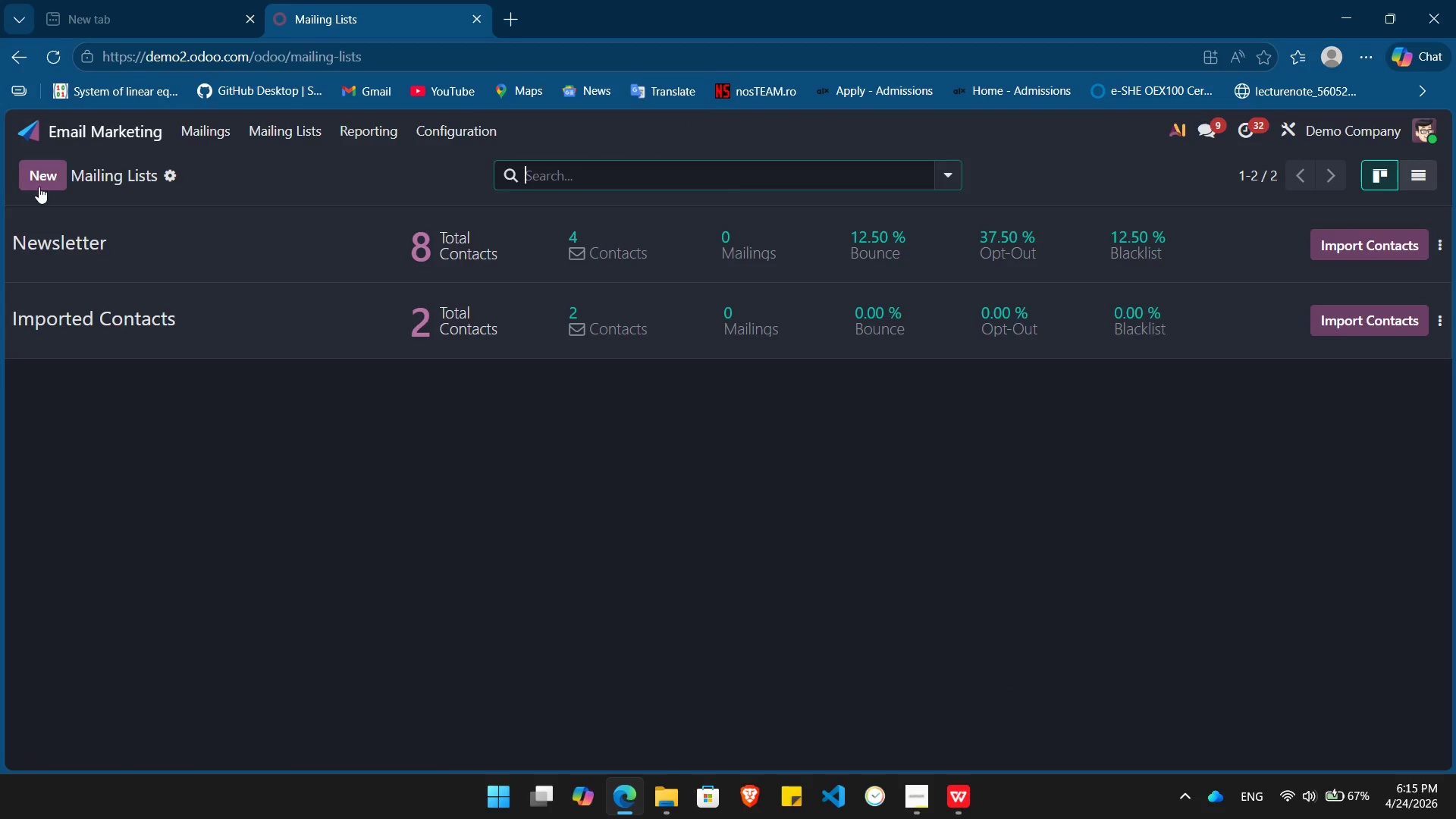 
left_click([46, 168])
 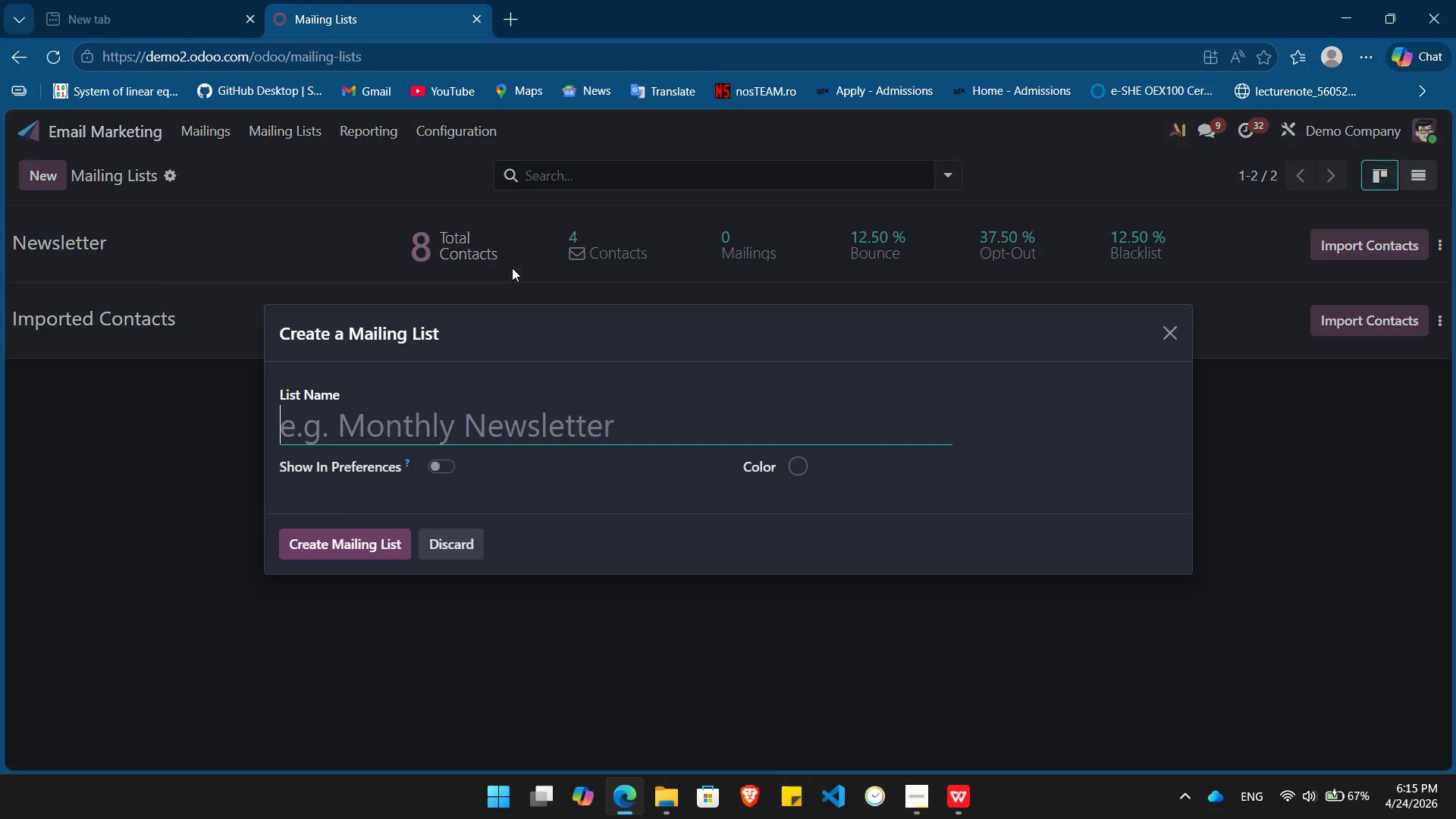 
key(Alt+Tab)
 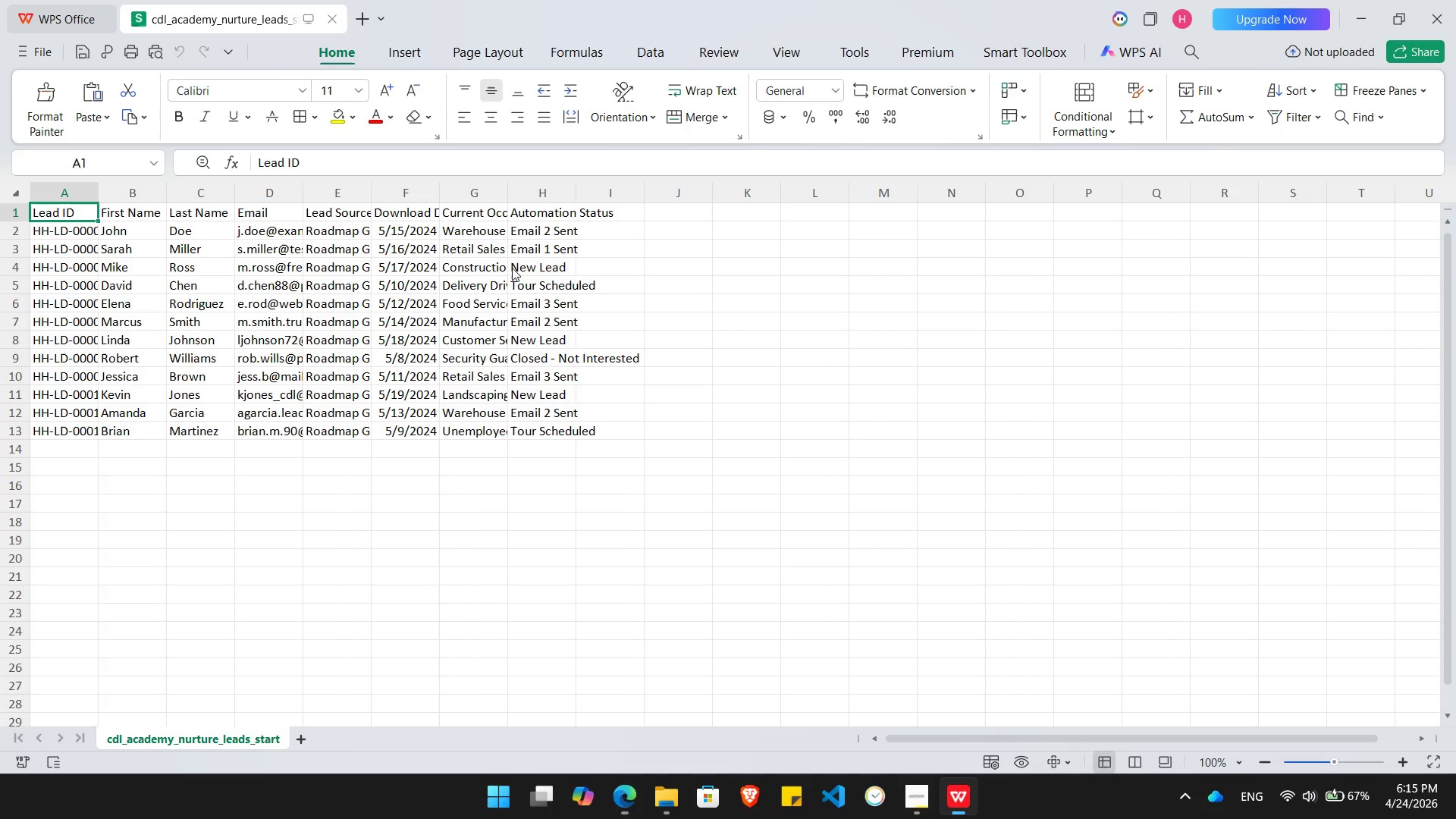 
key(Alt+AltLeft)
 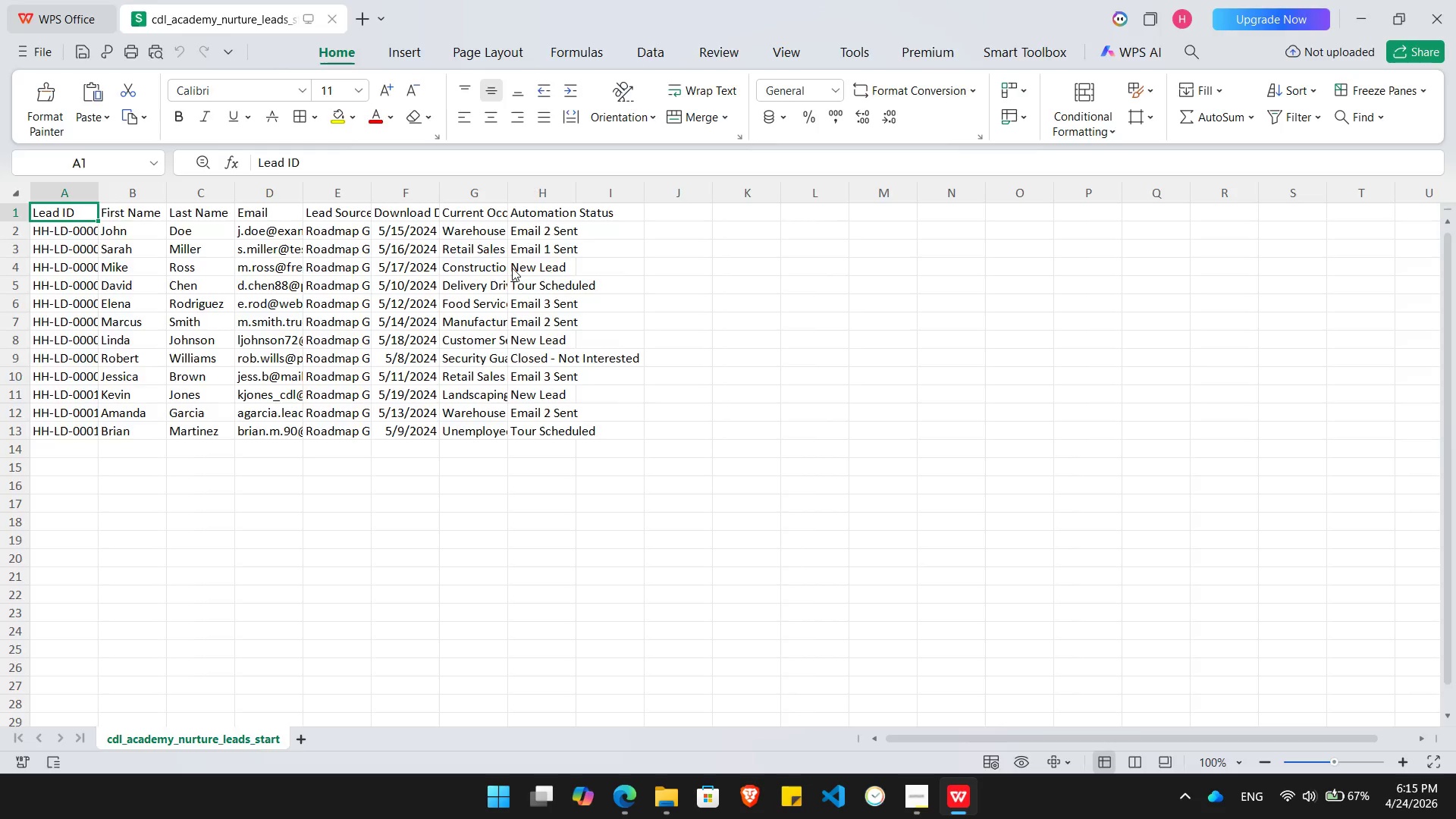 
key(Alt+Tab)
 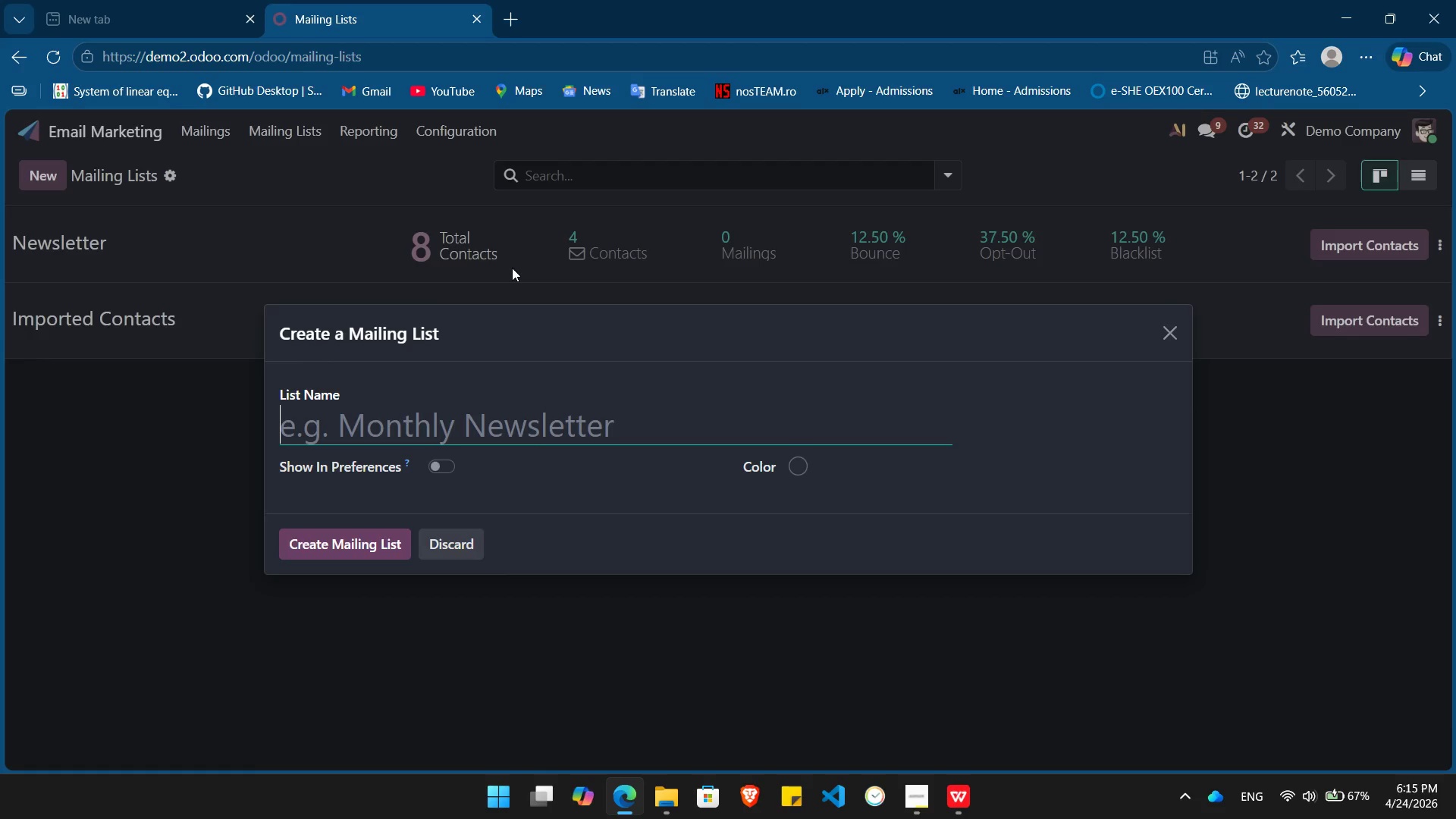 
key(Alt+Tab)
 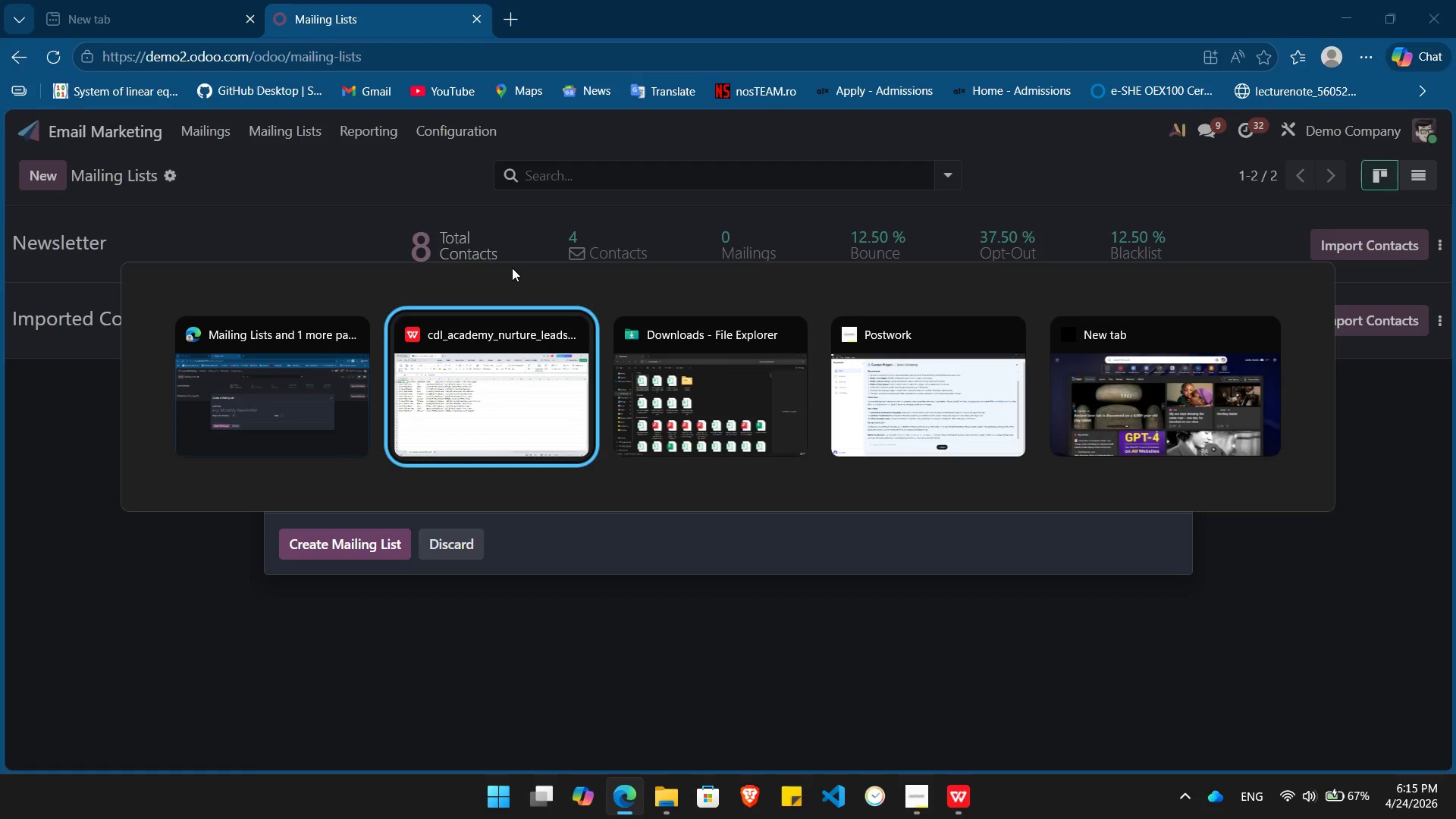 
key(Alt+Tab)
 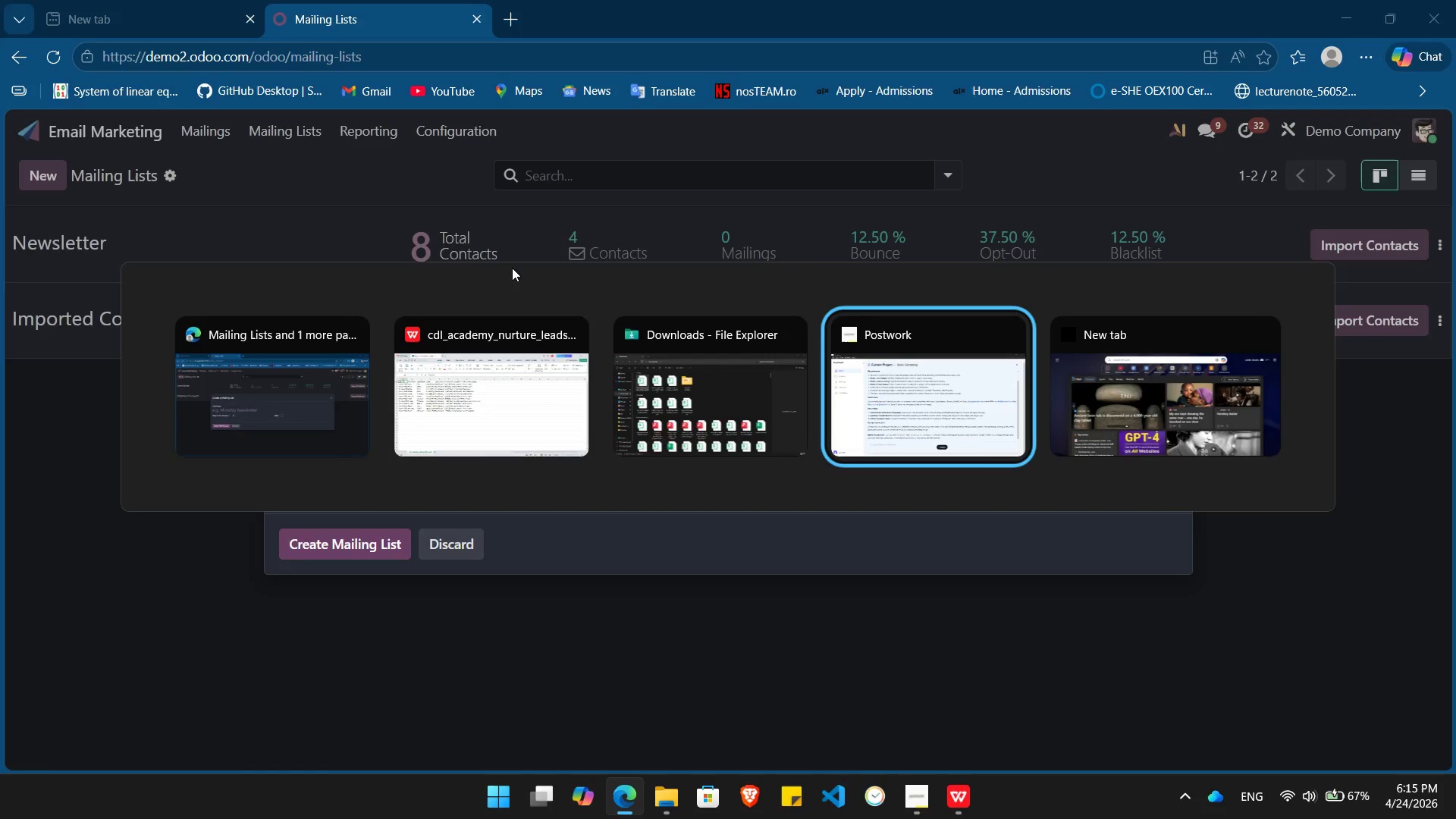 
key(Alt+Tab)